 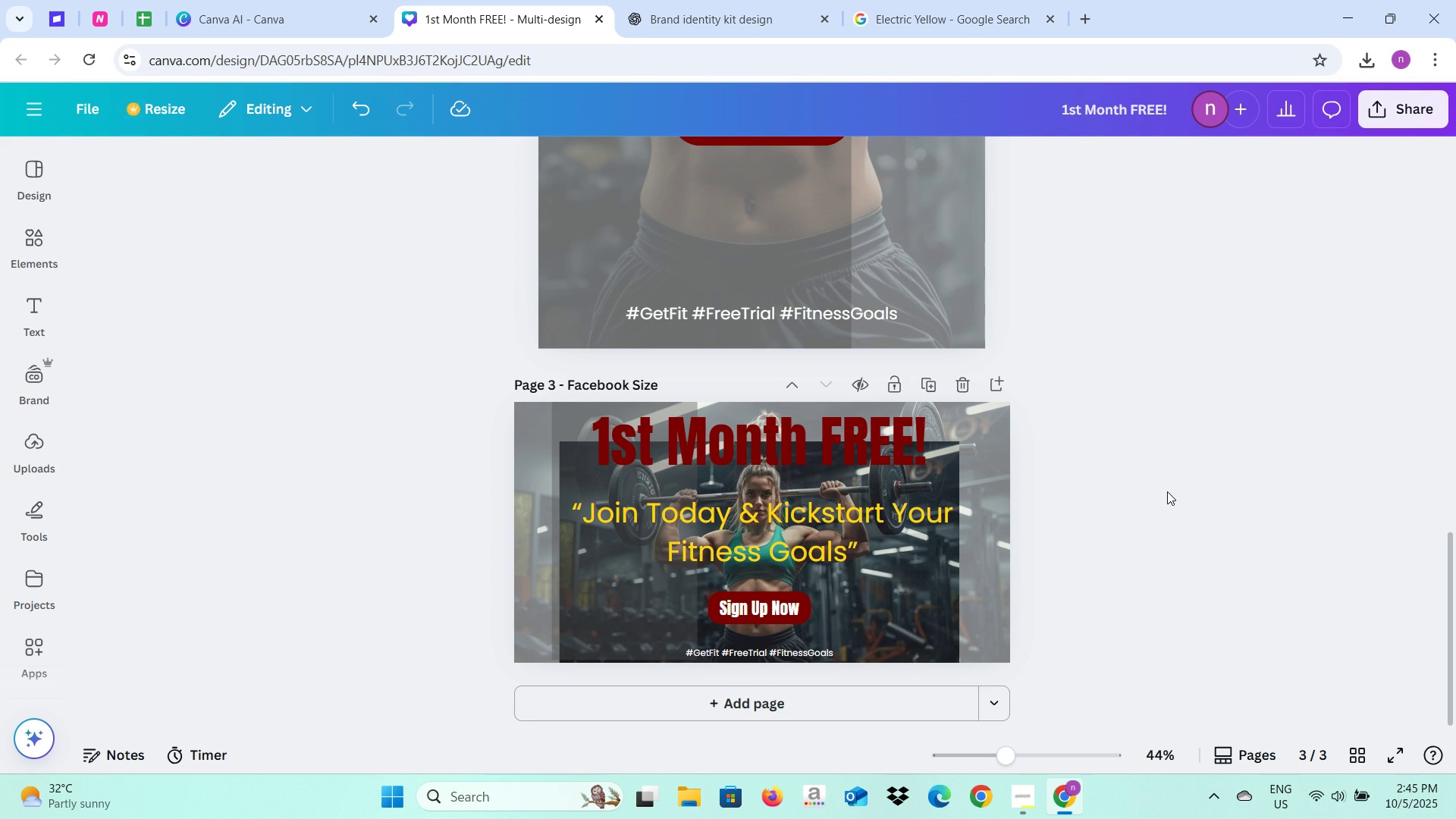 
scroll: coordinate [1096, 391], scroll_direction: up, amount: 9.0
 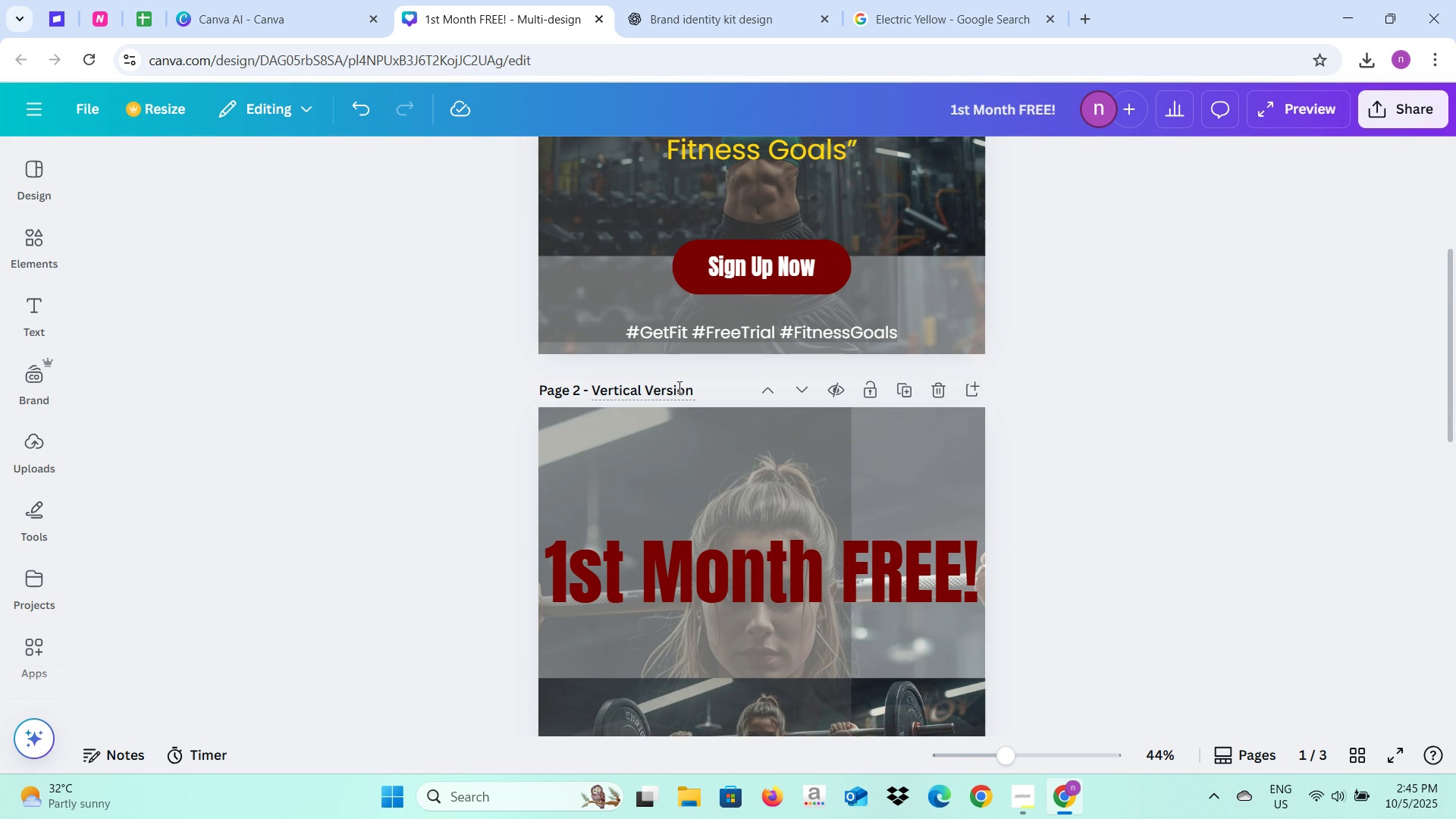 
left_click([678, 387])
 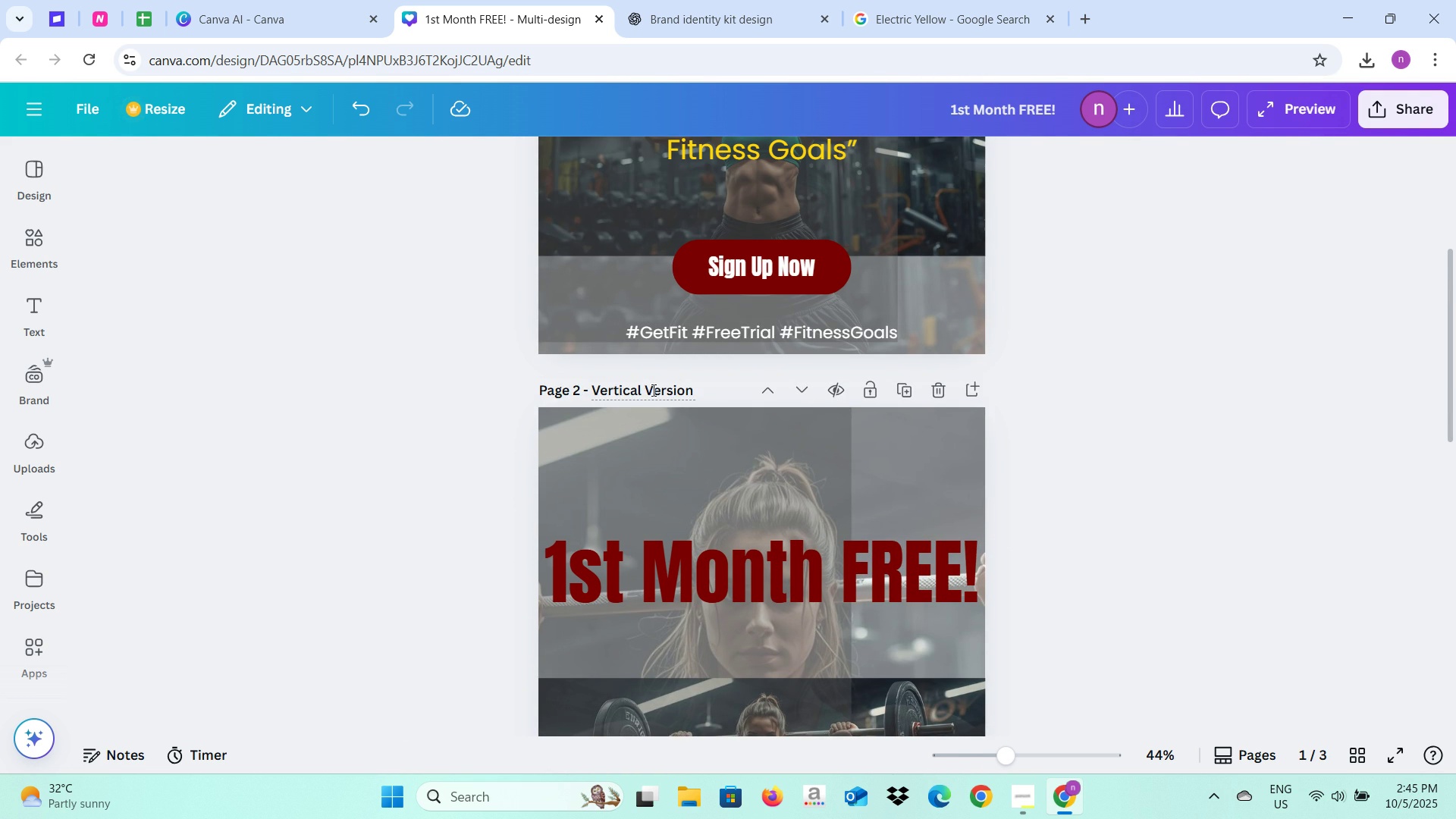 
left_click([646, 387])
 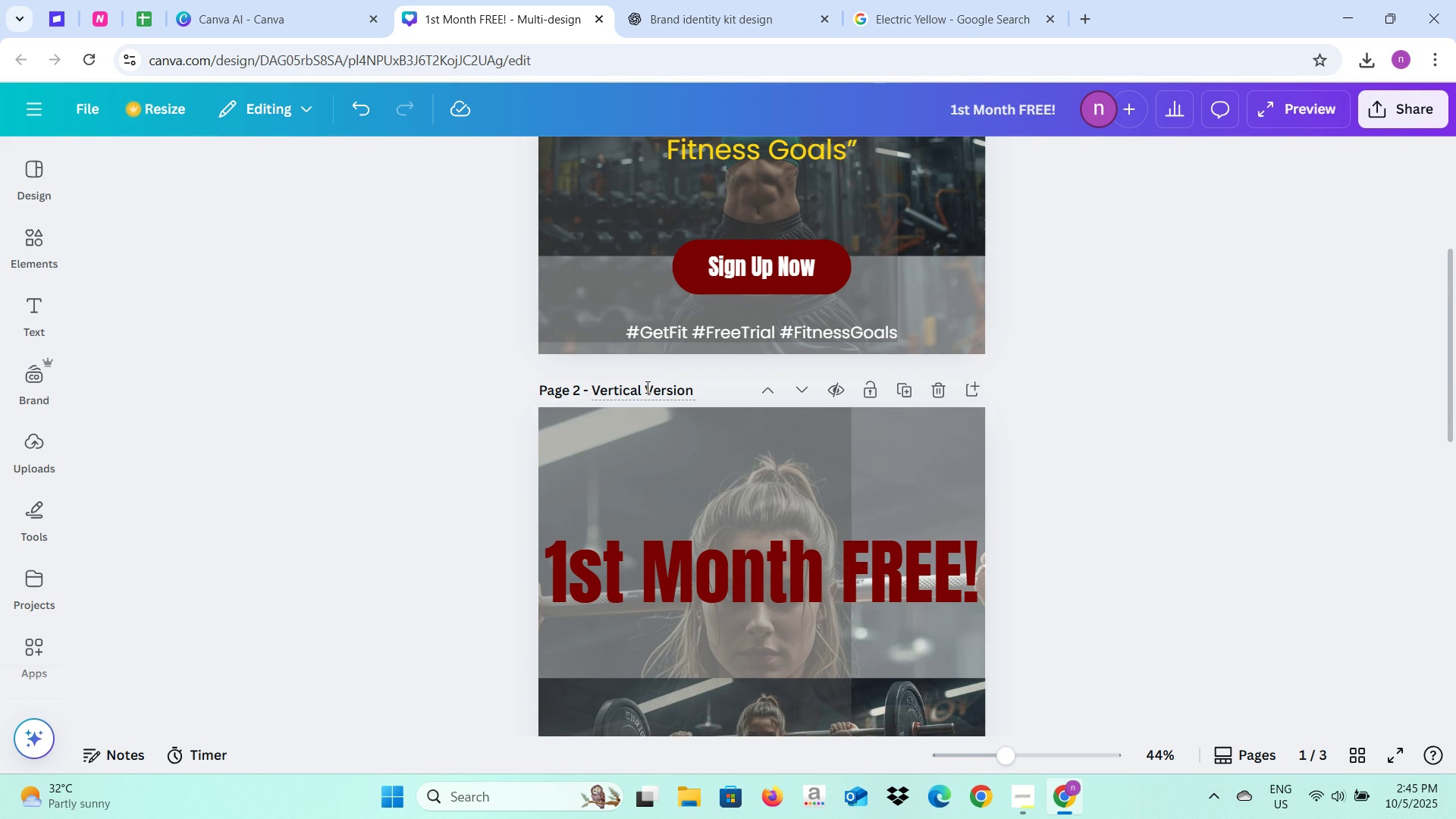 
type(Size )
key(Tab)
 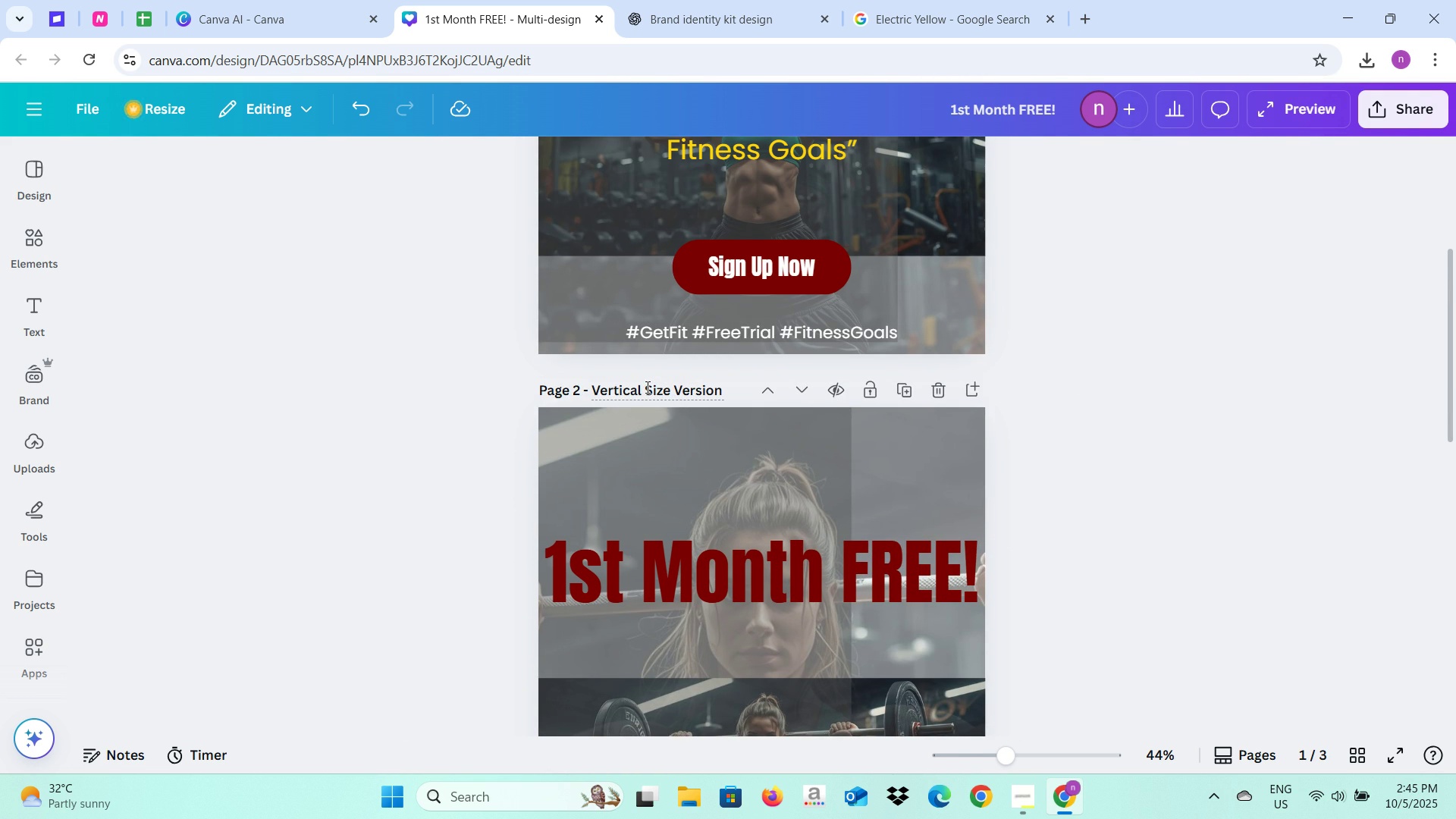 
key(Alt+AltLeft)
 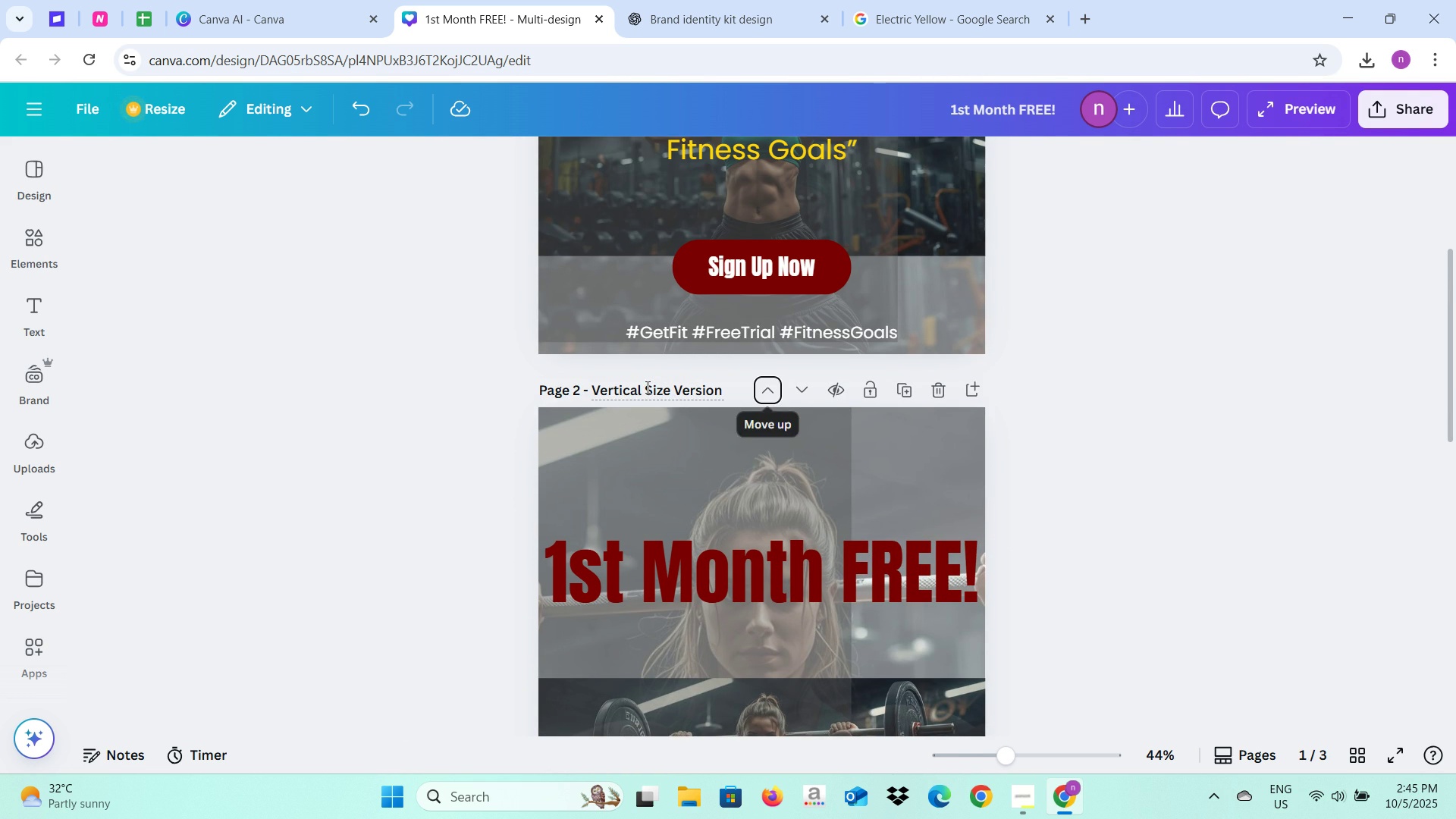 
key(Alt+AltLeft)
 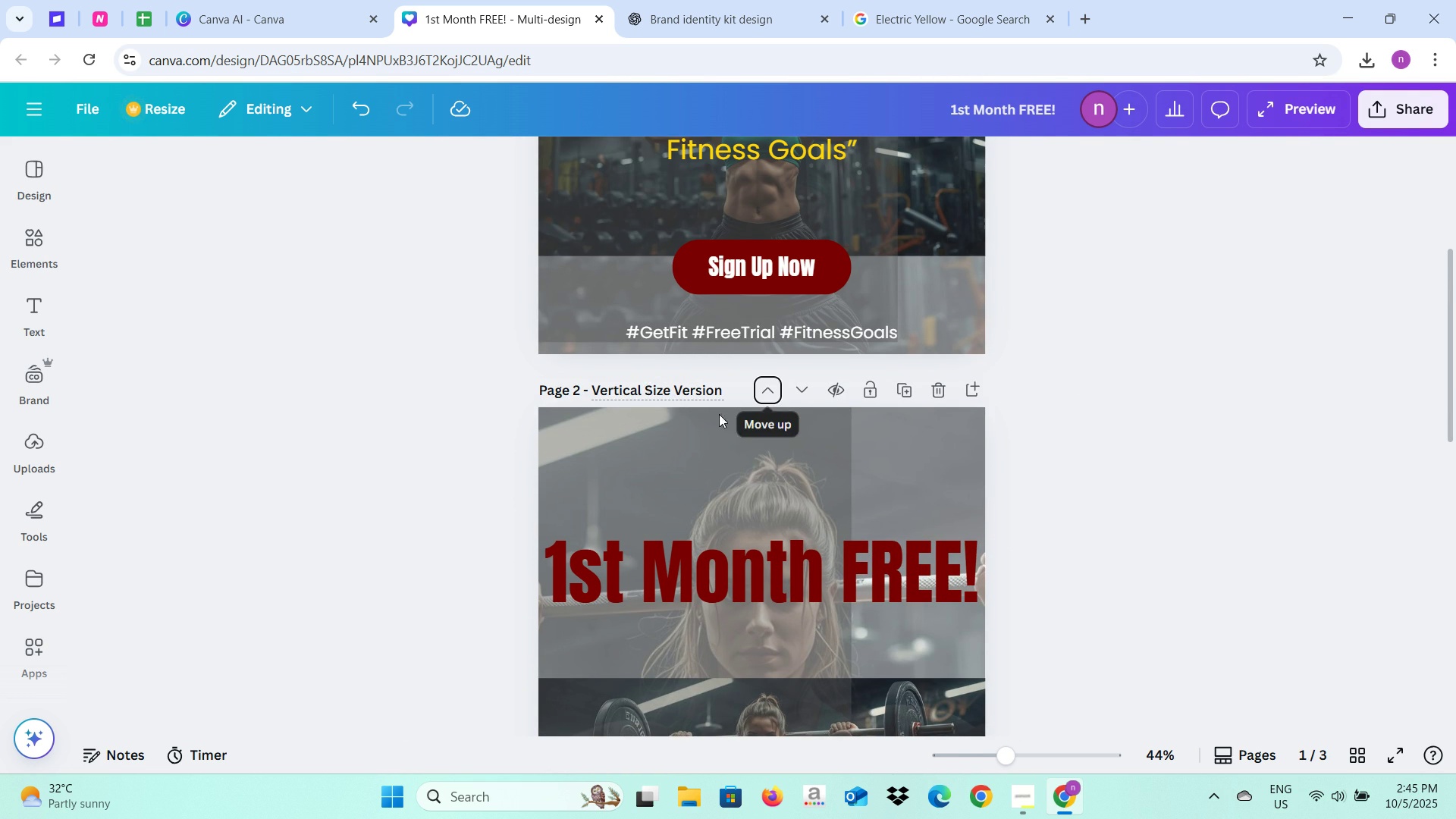 
key(Alt+Tab)
 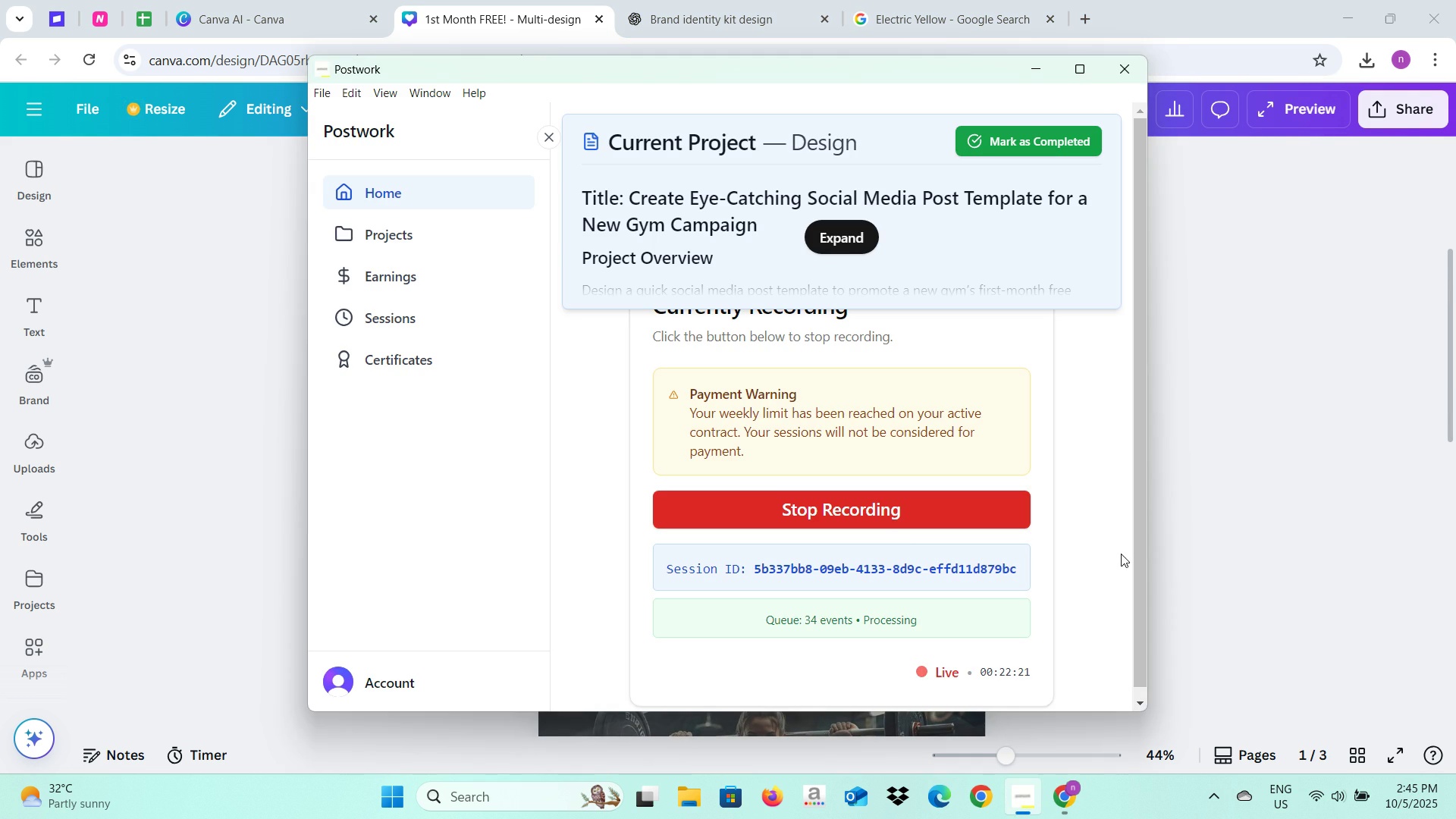 
key(Alt+AltLeft)
 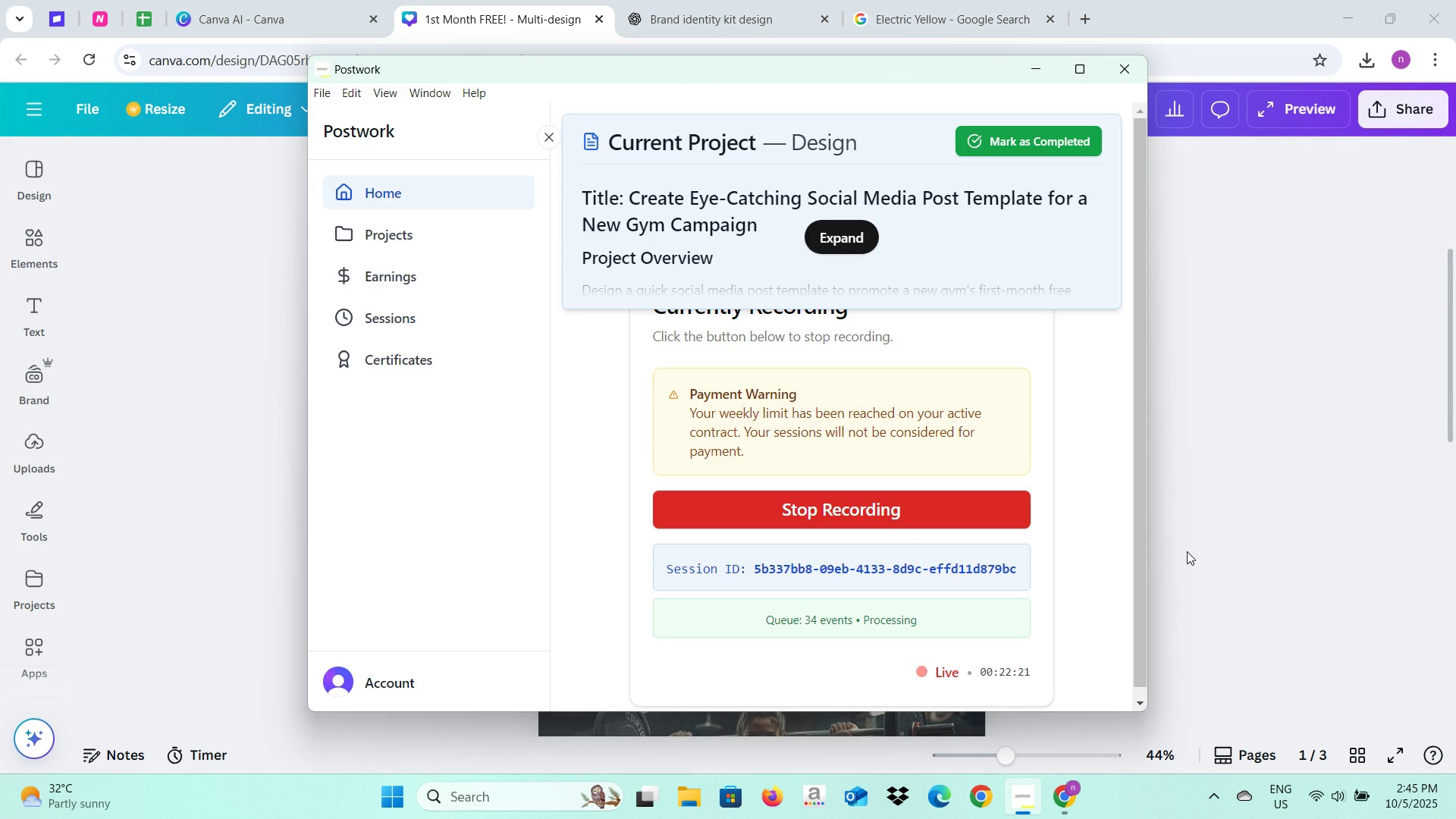 
key(Alt+Tab)
 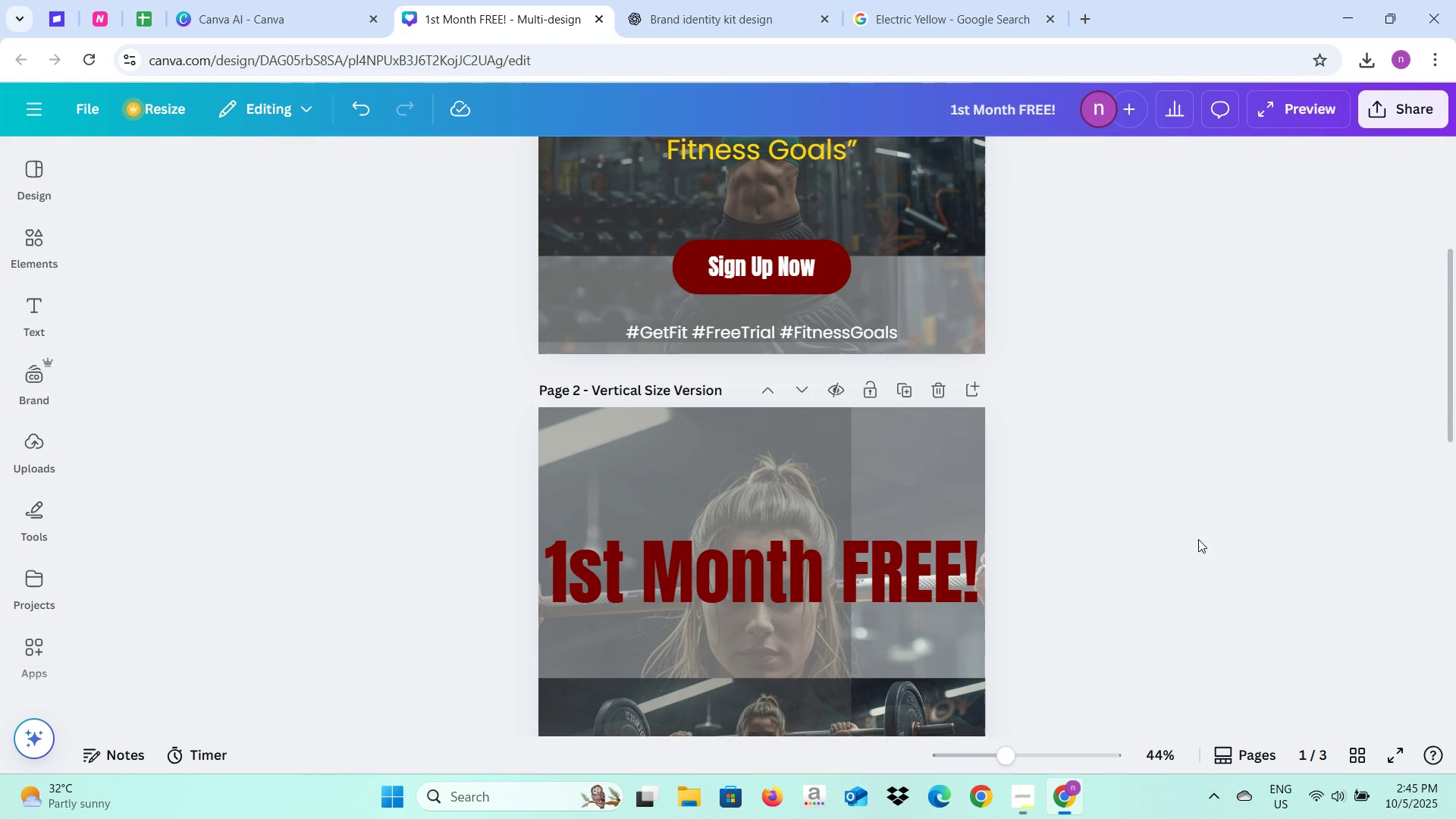 
left_click([1198, 539])
 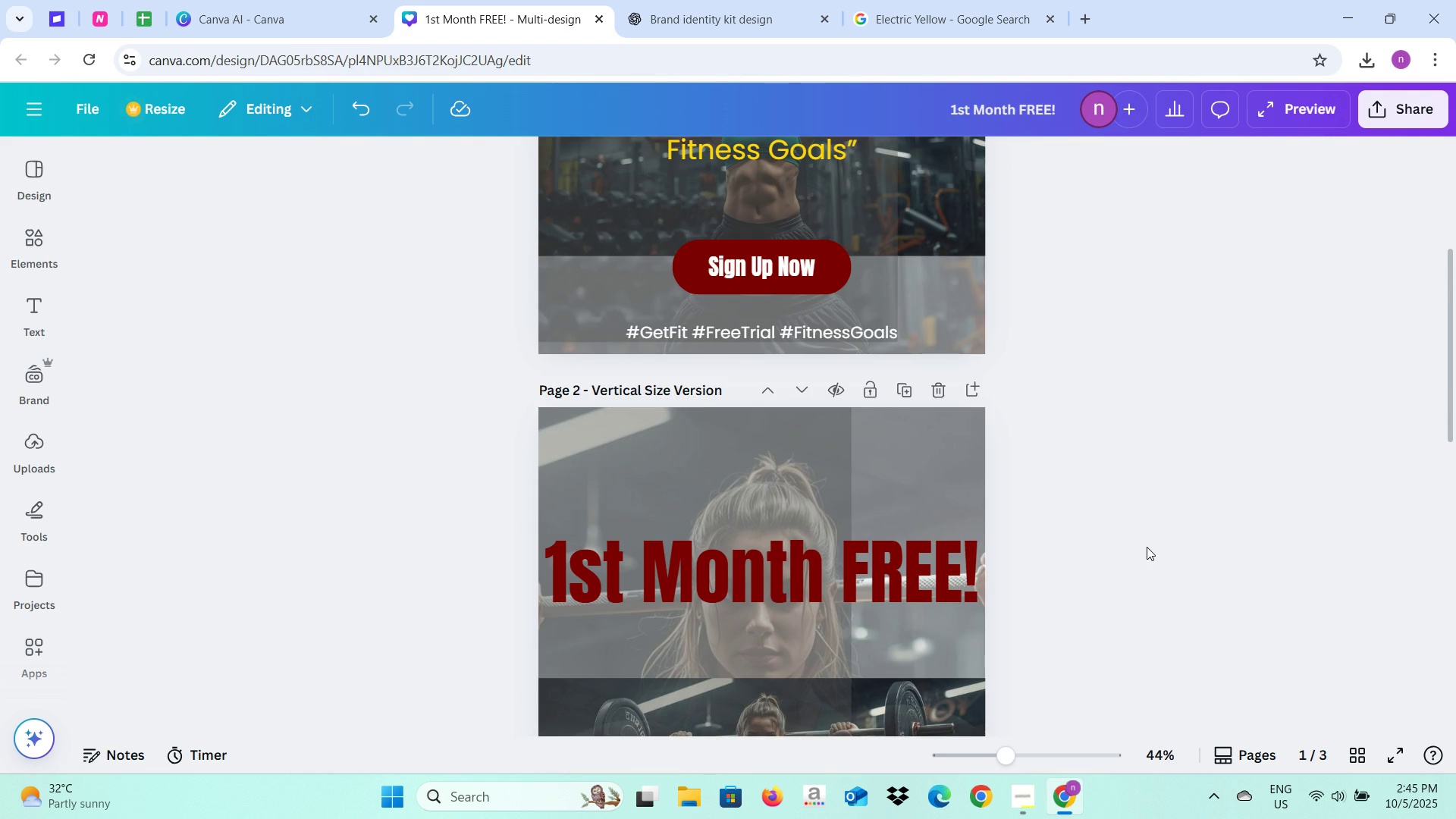 
scroll: coordinate [1147, 547], scroll_direction: up, amount: 4.0
 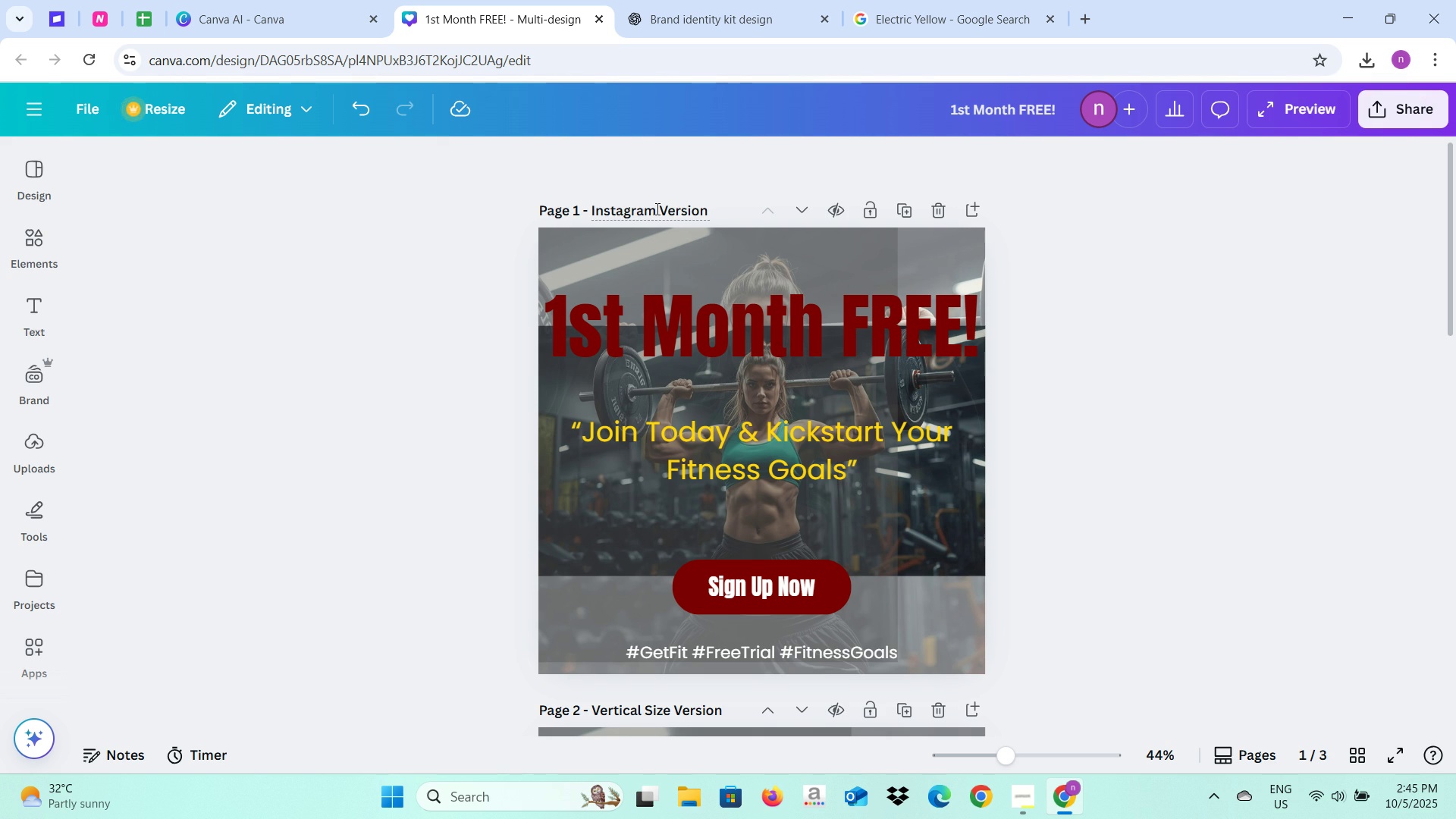 
left_click([656, 209])
 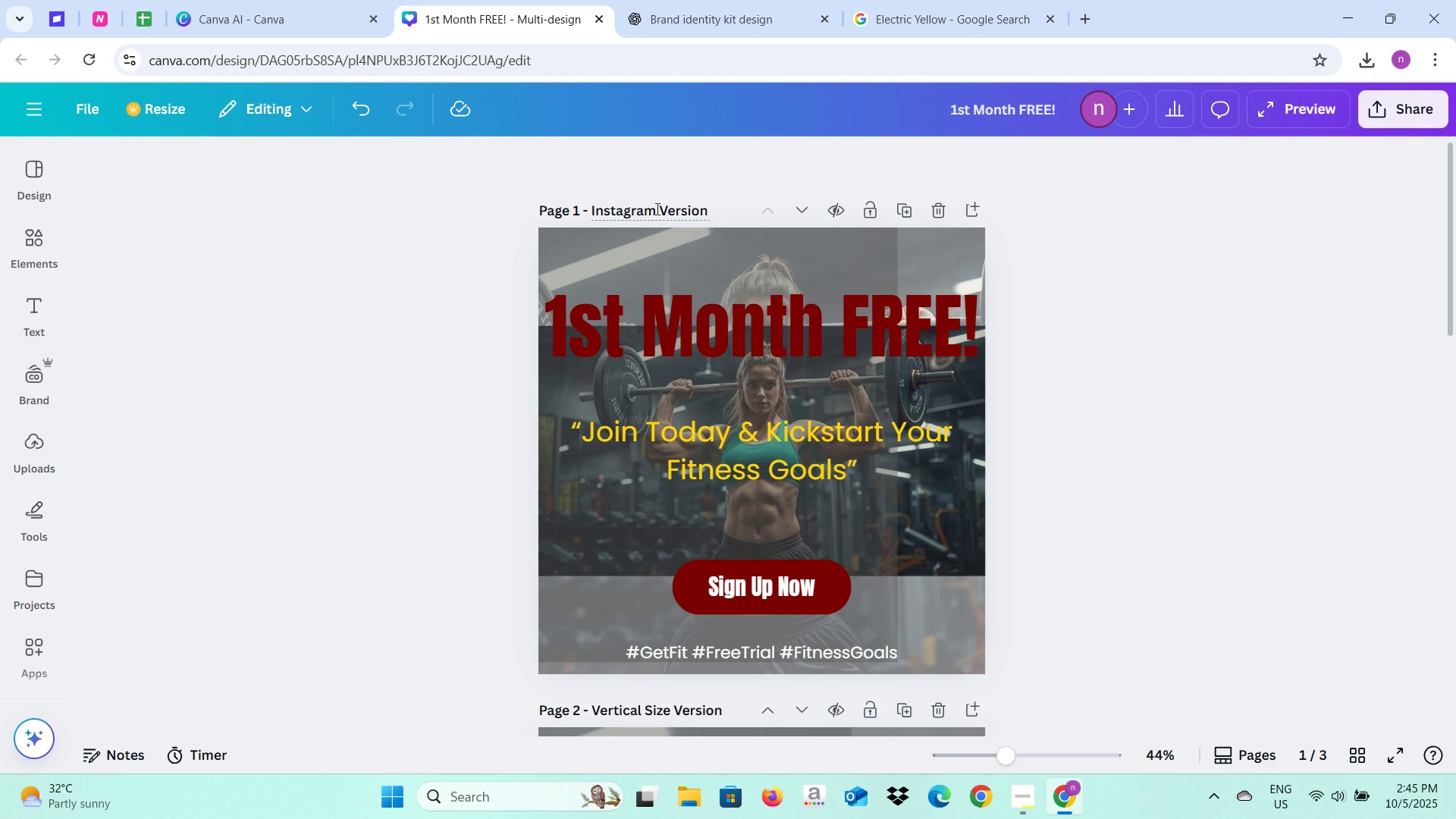 
type( Size)